 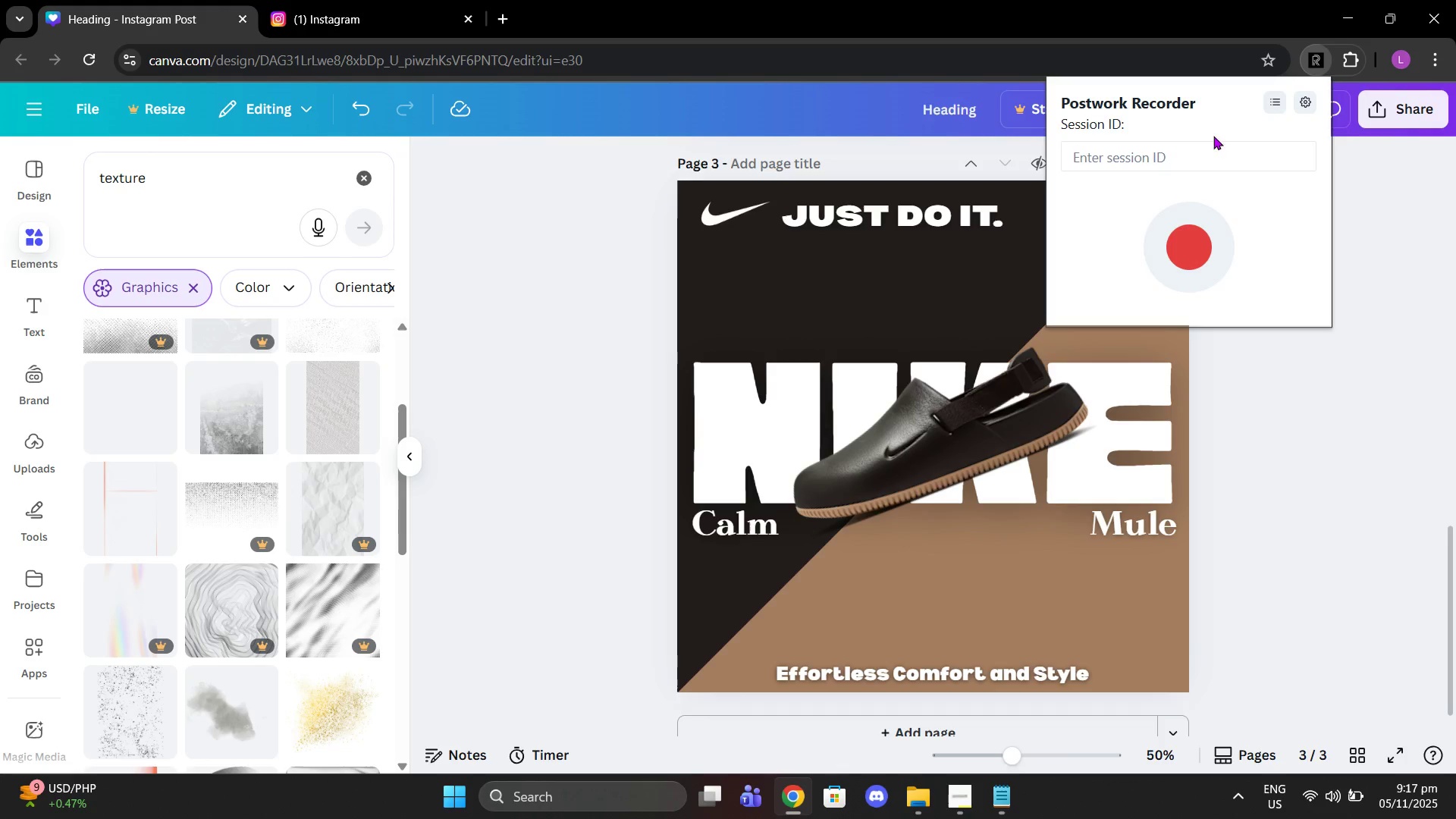 
left_click([1138, 165])
 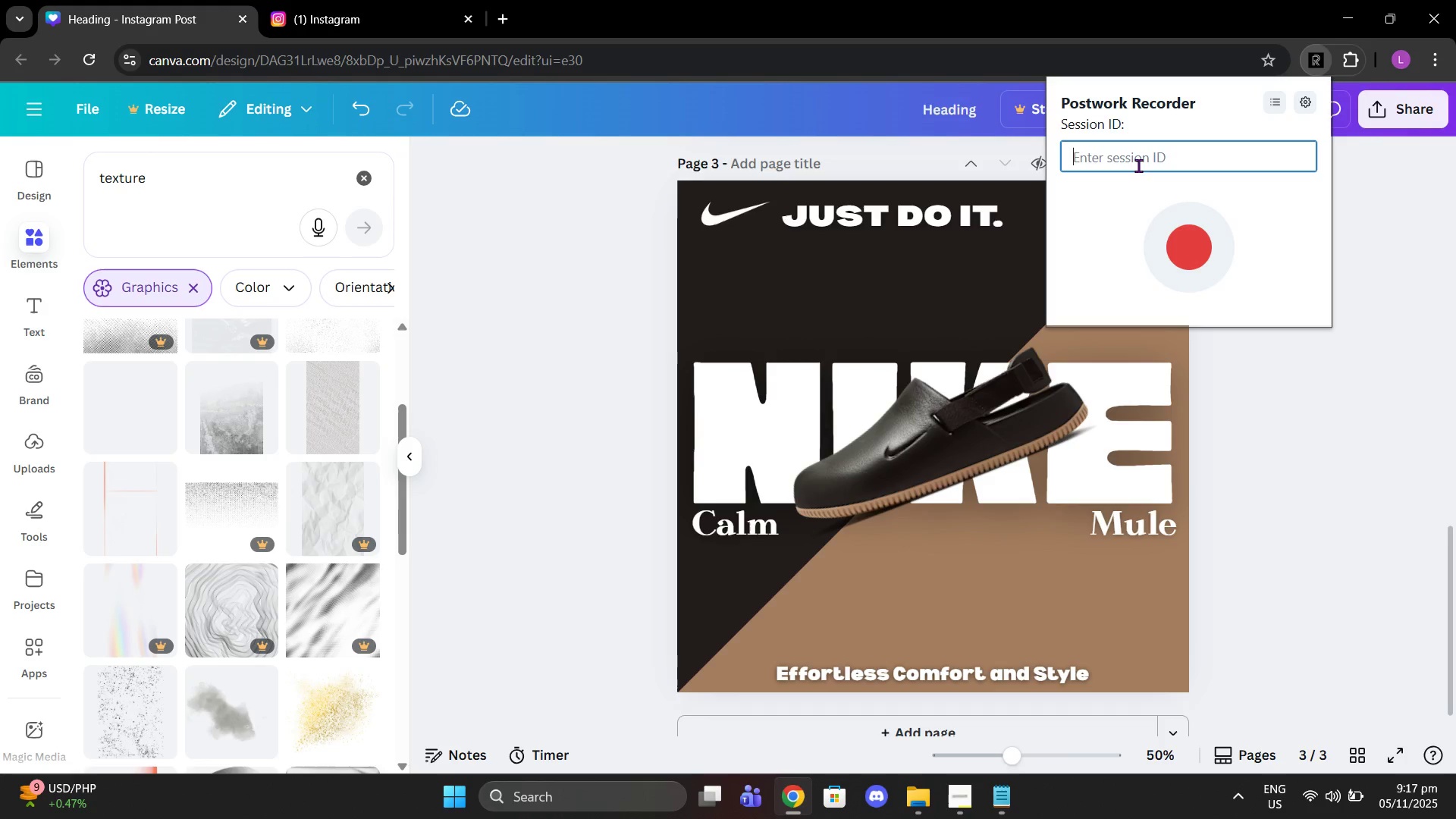 
key(Control+V)
 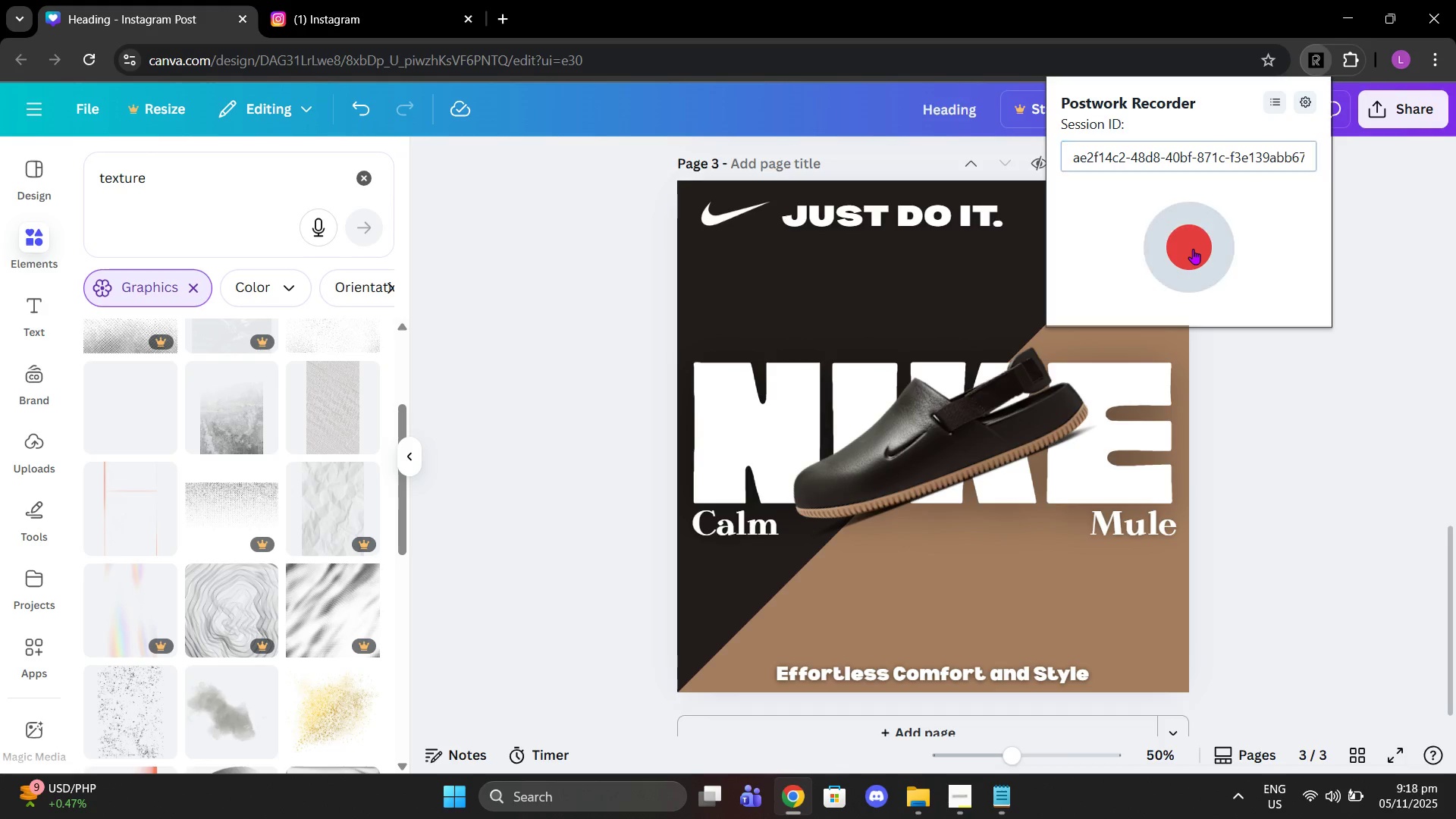 
left_click([1193, 249])
 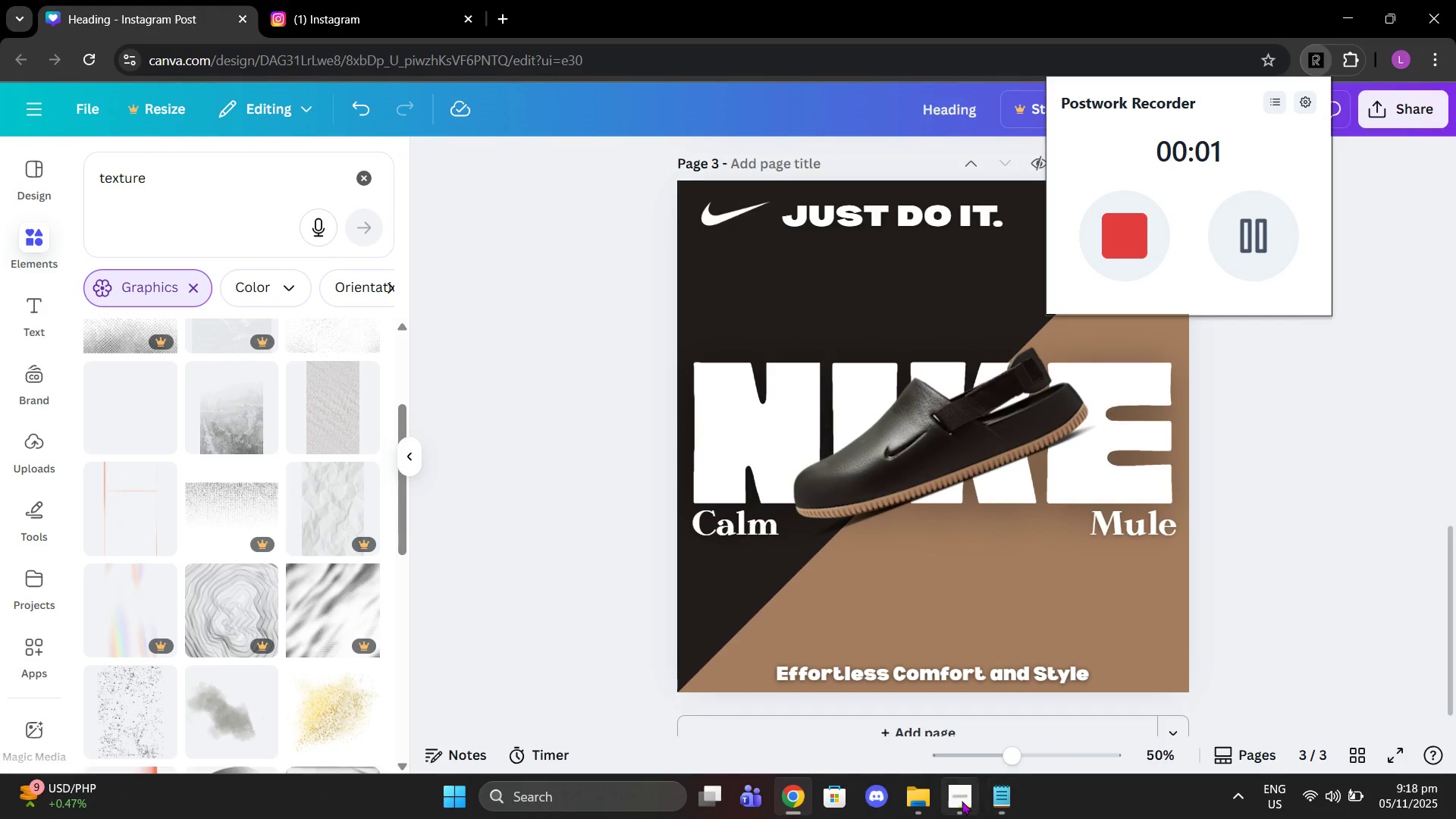 
left_click([956, 800])